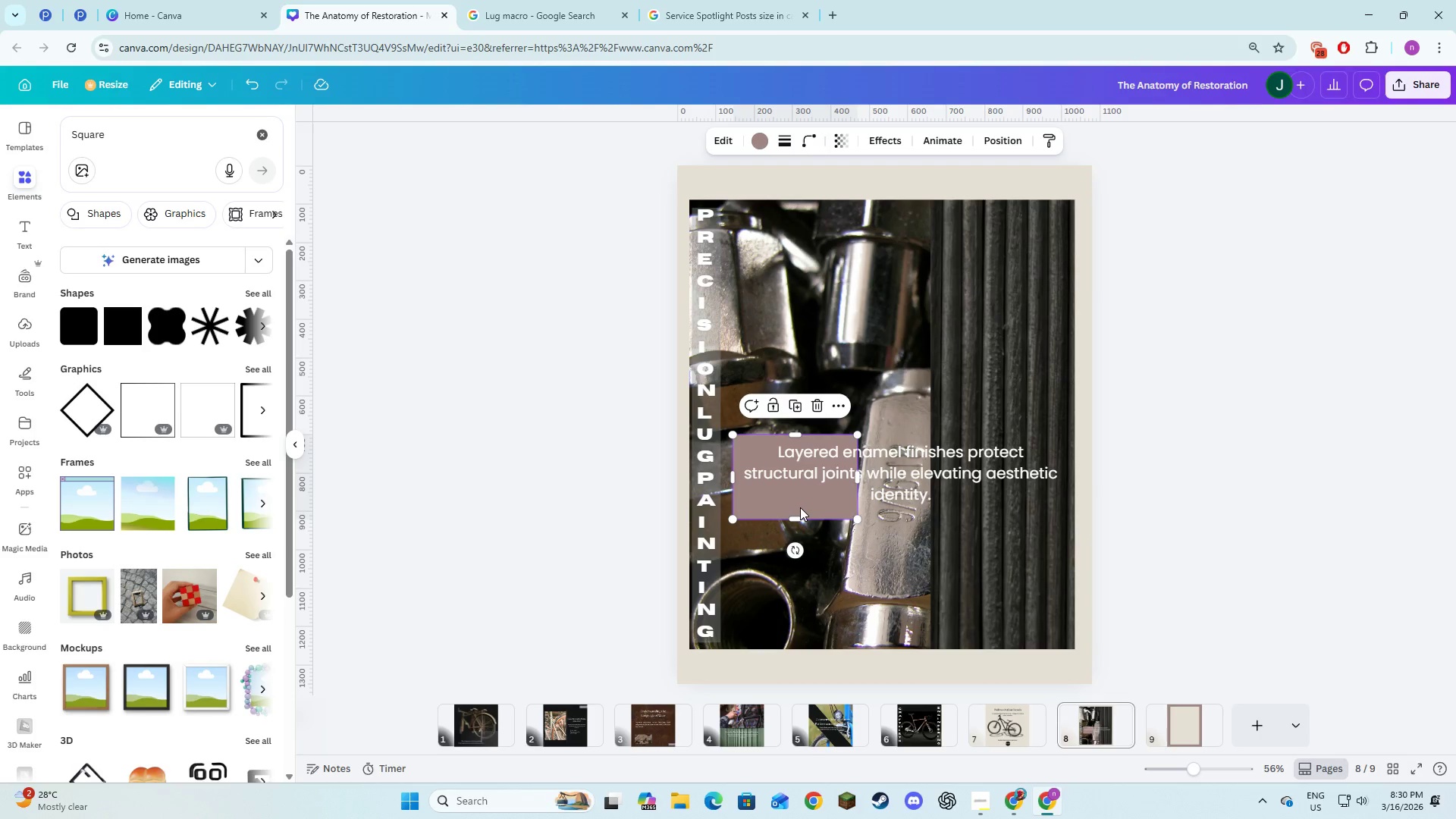 
left_click_drag(start_coordinate=[800, 507], to_coordinate=[746, 242])
 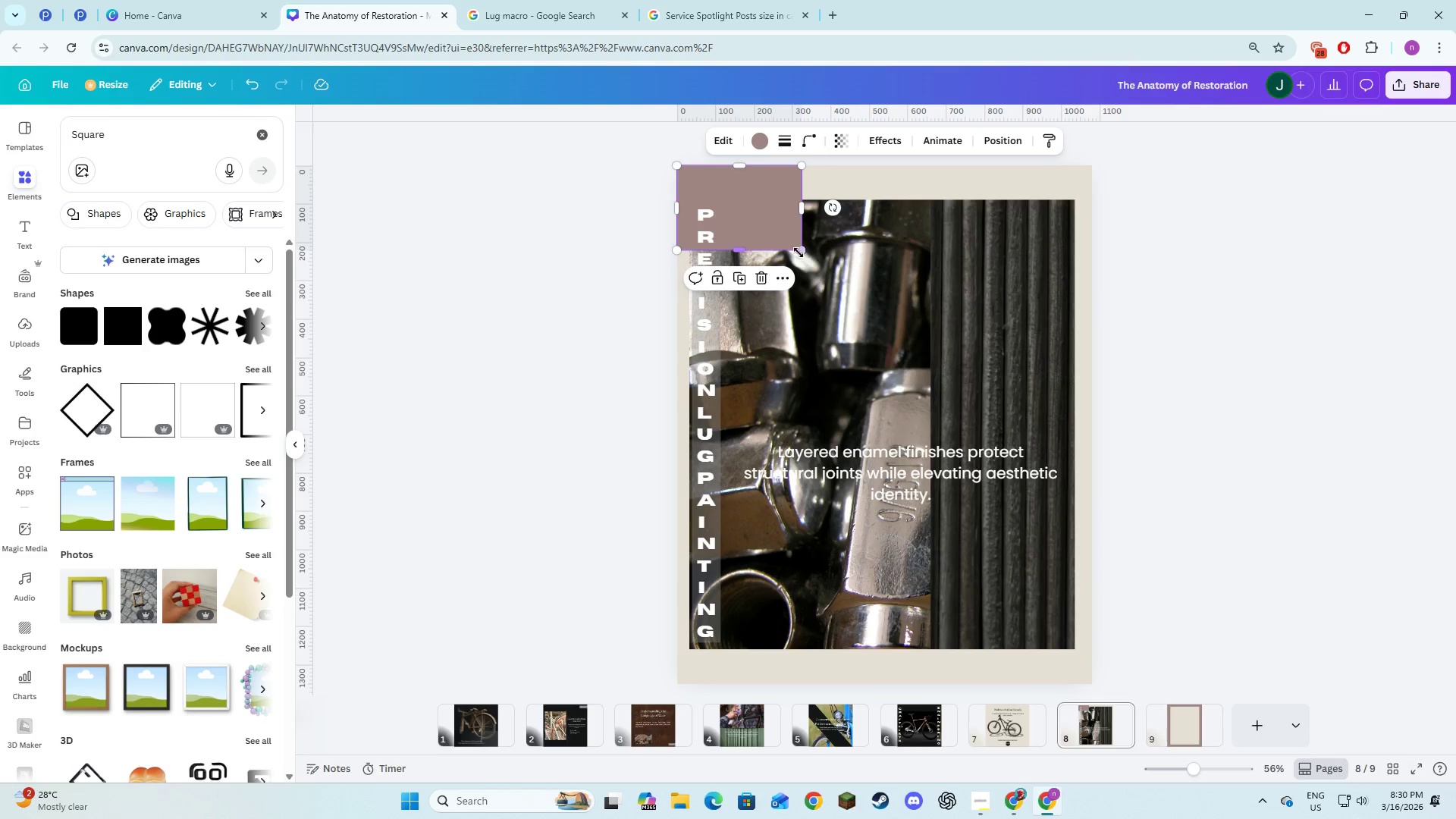 
left_click_drag(start_coordinate=[802, 253], to_coordinate=[1094, 686])
 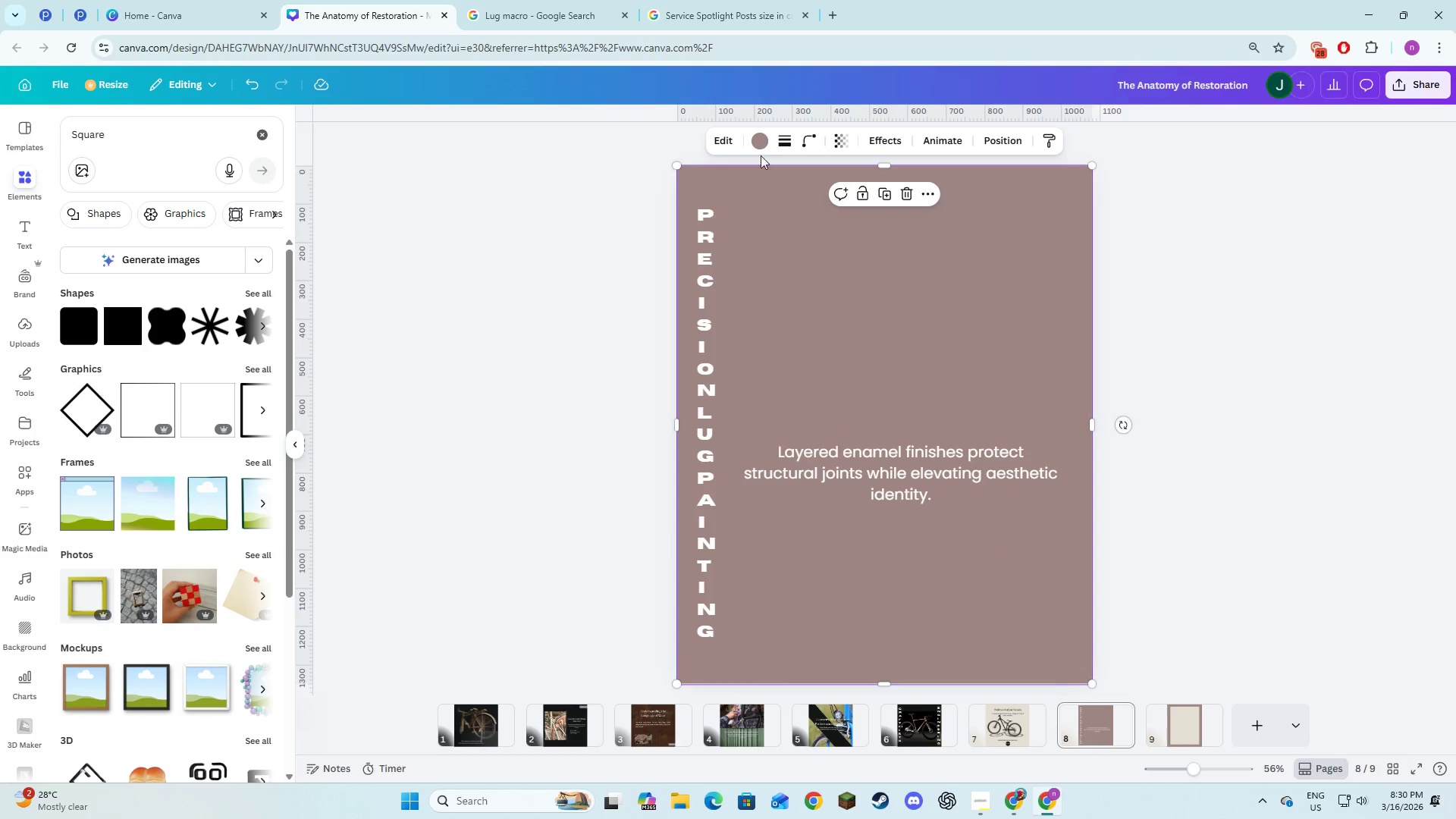 
left_click([759, 130])
 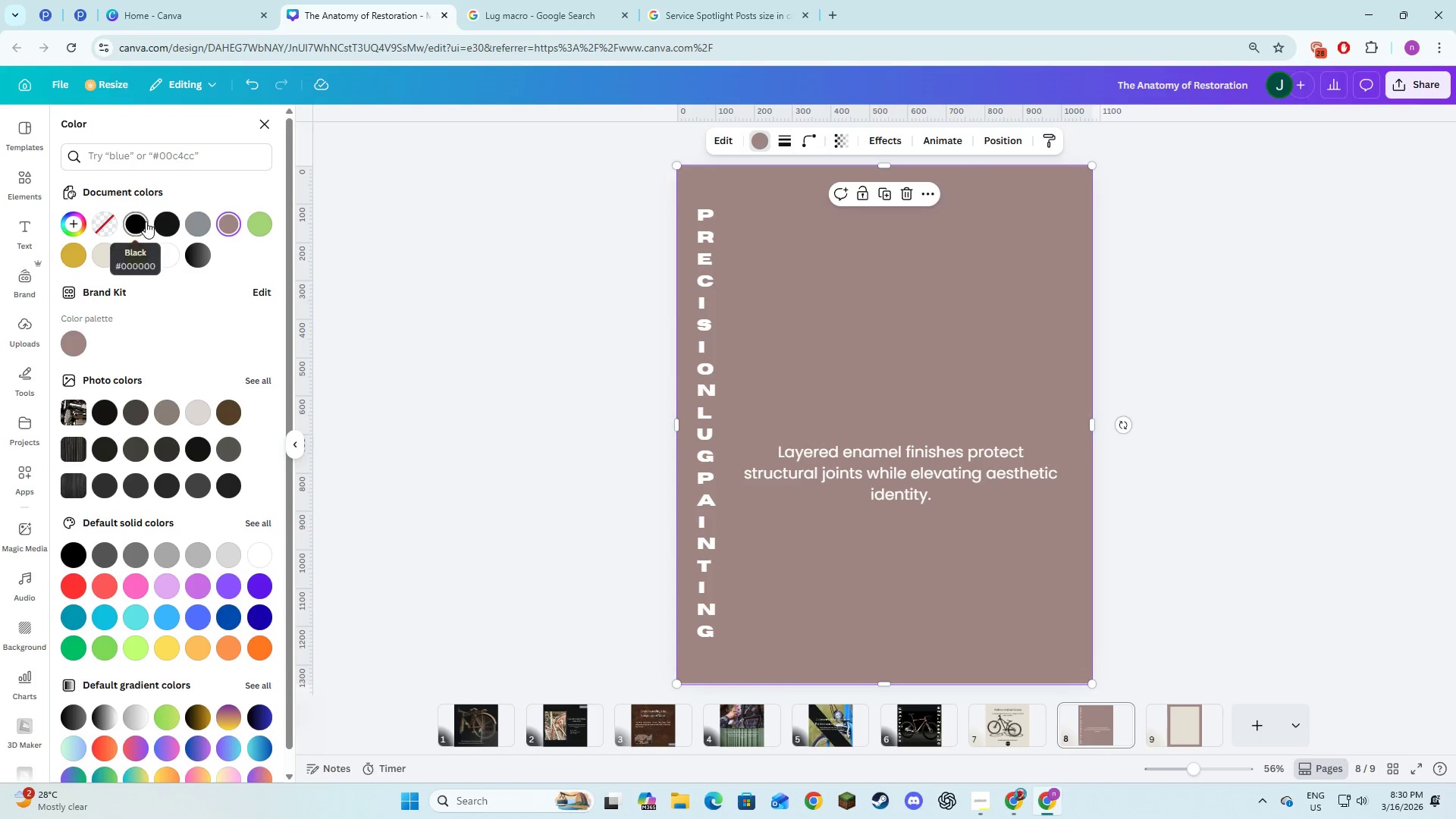 
left_click([160, 224])
 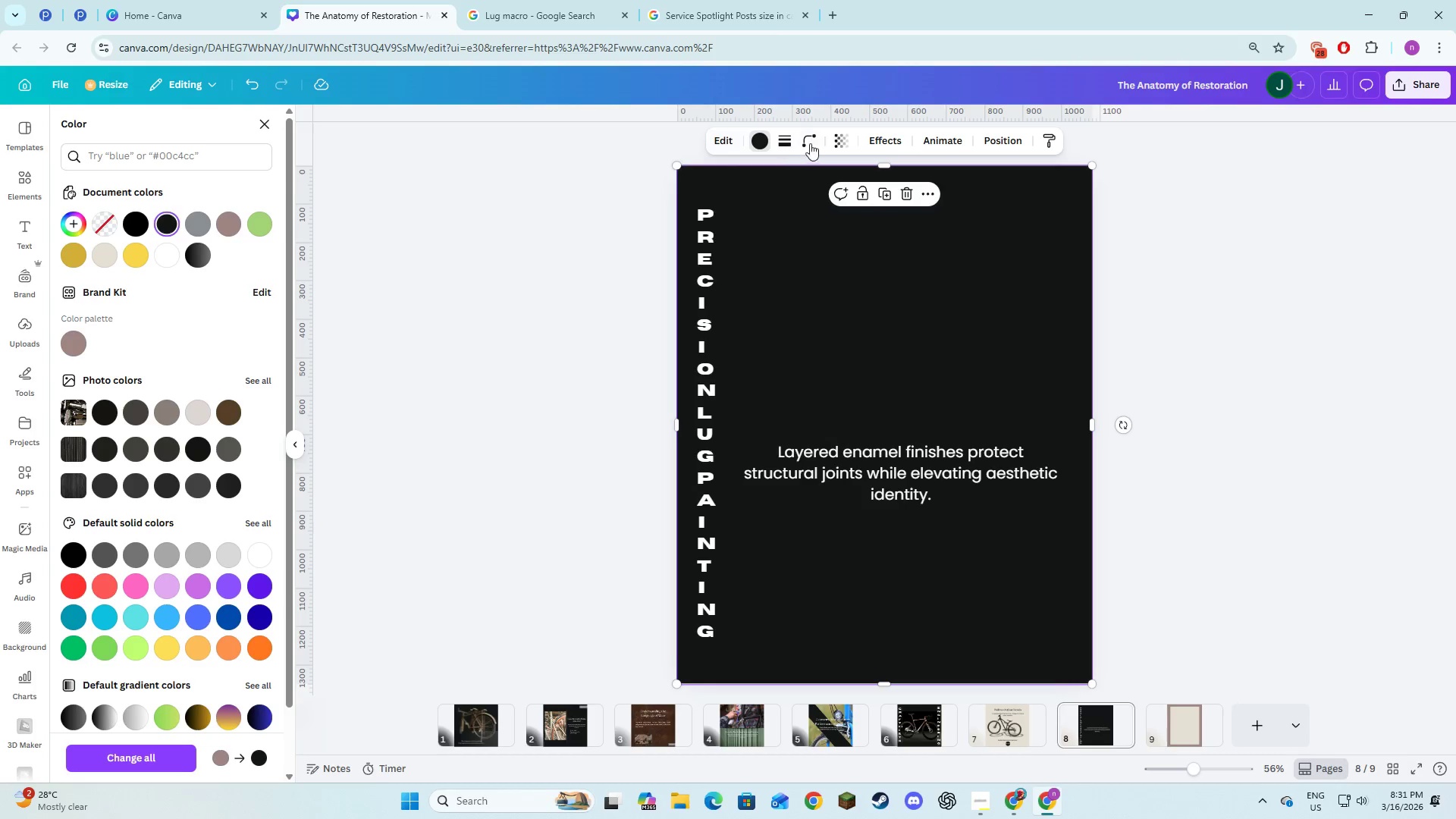 
left_click([835, 140])
 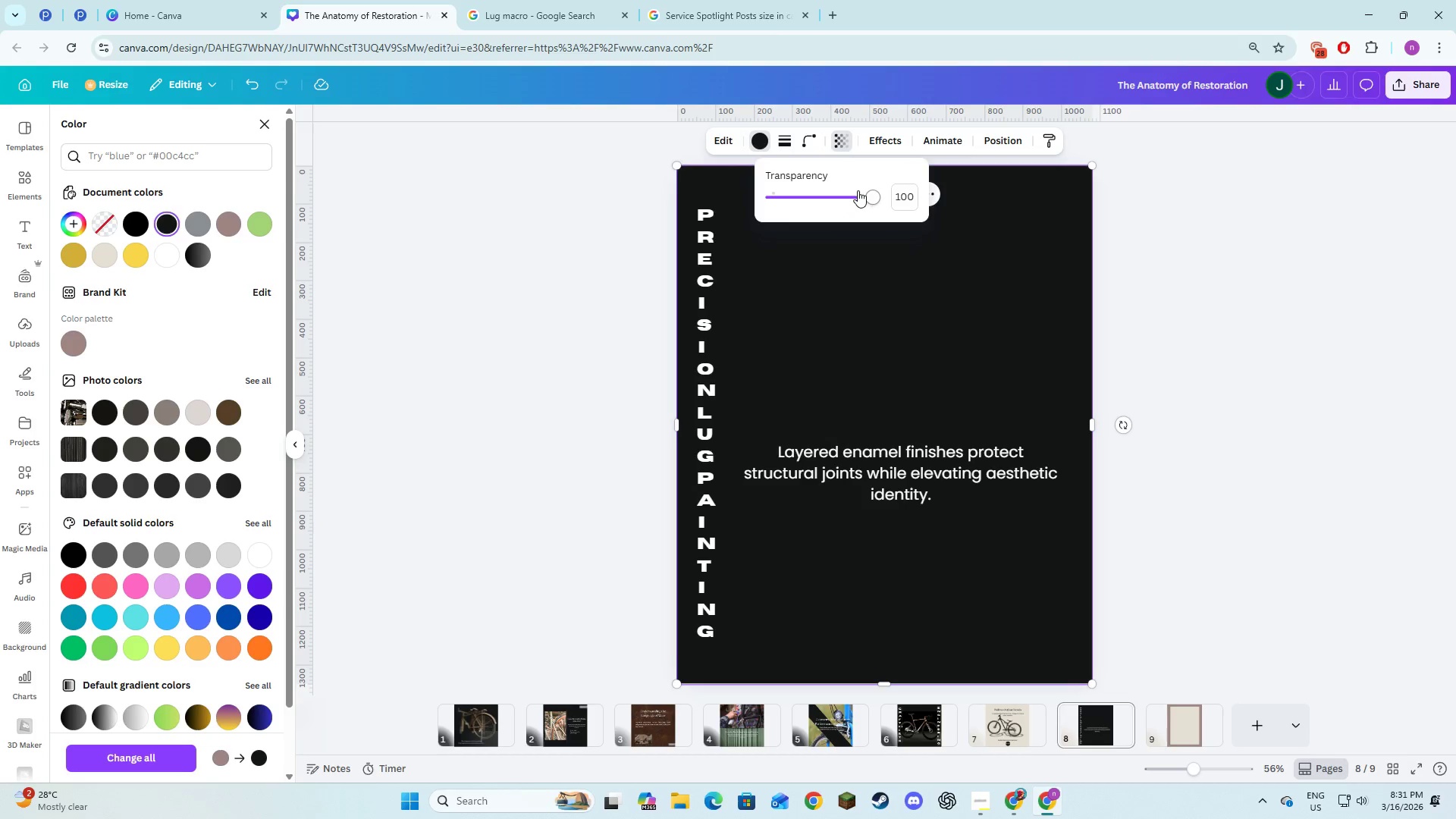 
left_click_drag(start_coordinate=[861, 193], to_coordinate=[812, 199])
 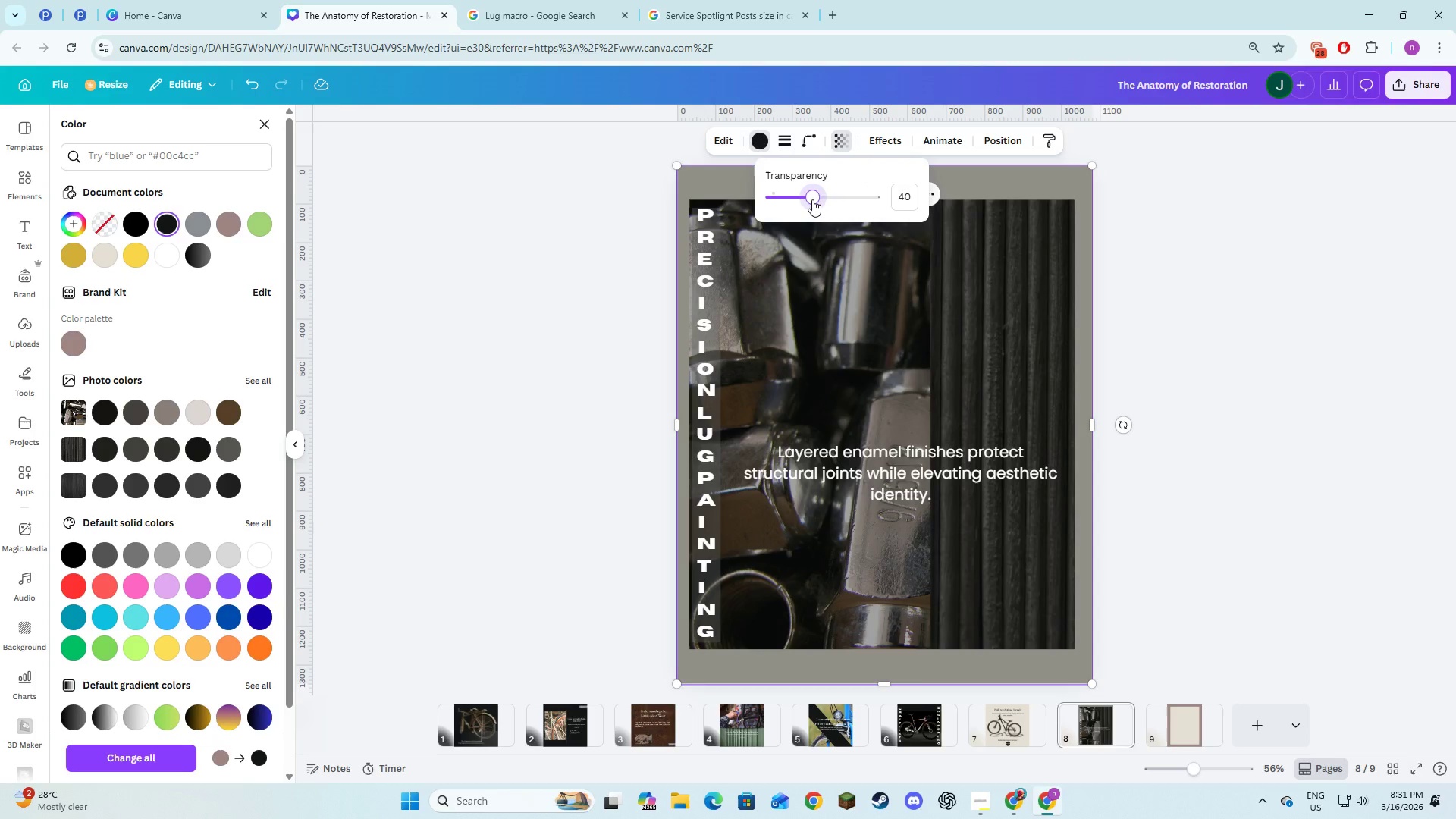 
left_click_drag(start_coordinate=[812, 199], to_coordinate=[781, 195])
 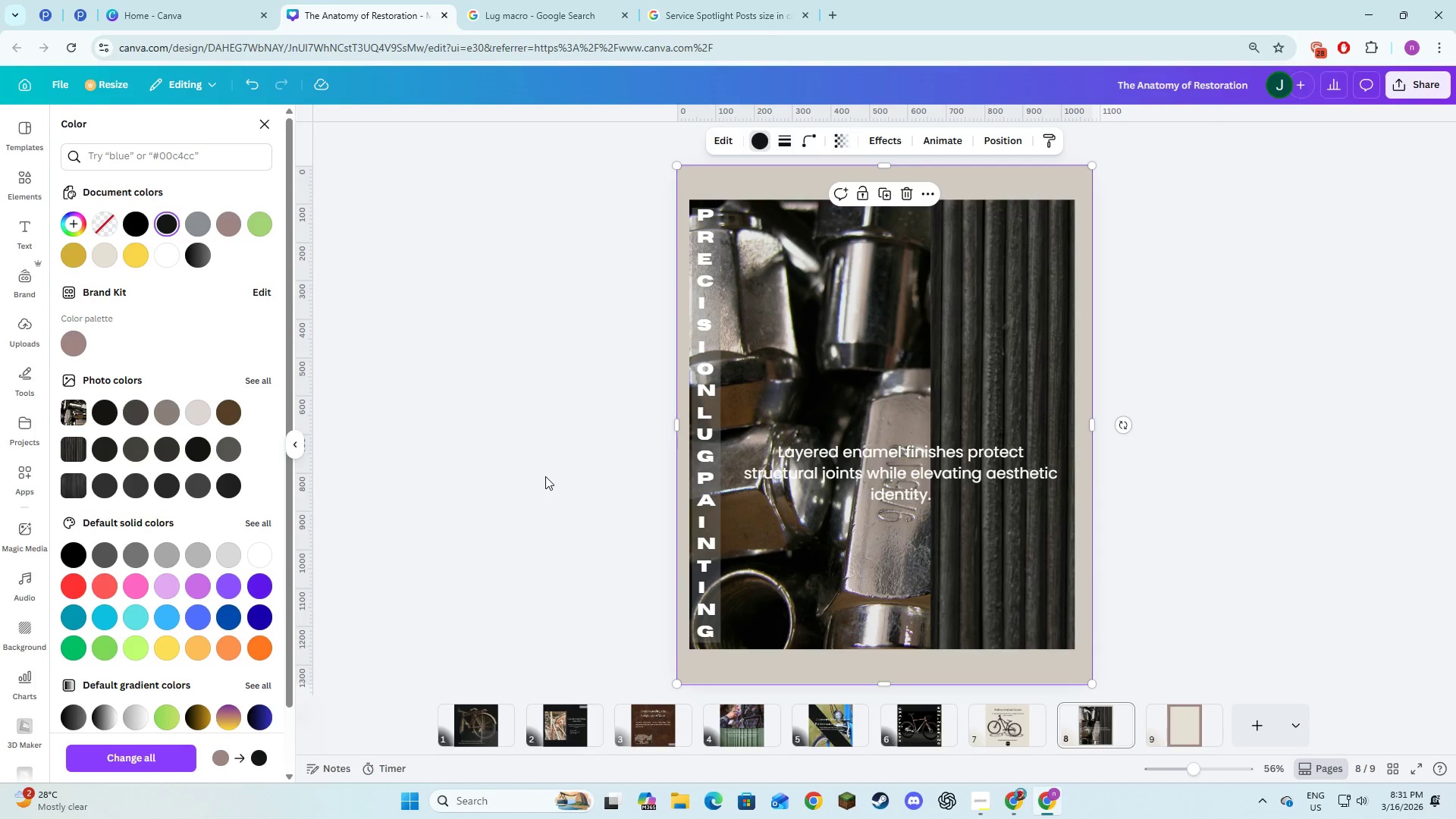 
double_click([545, 477])
 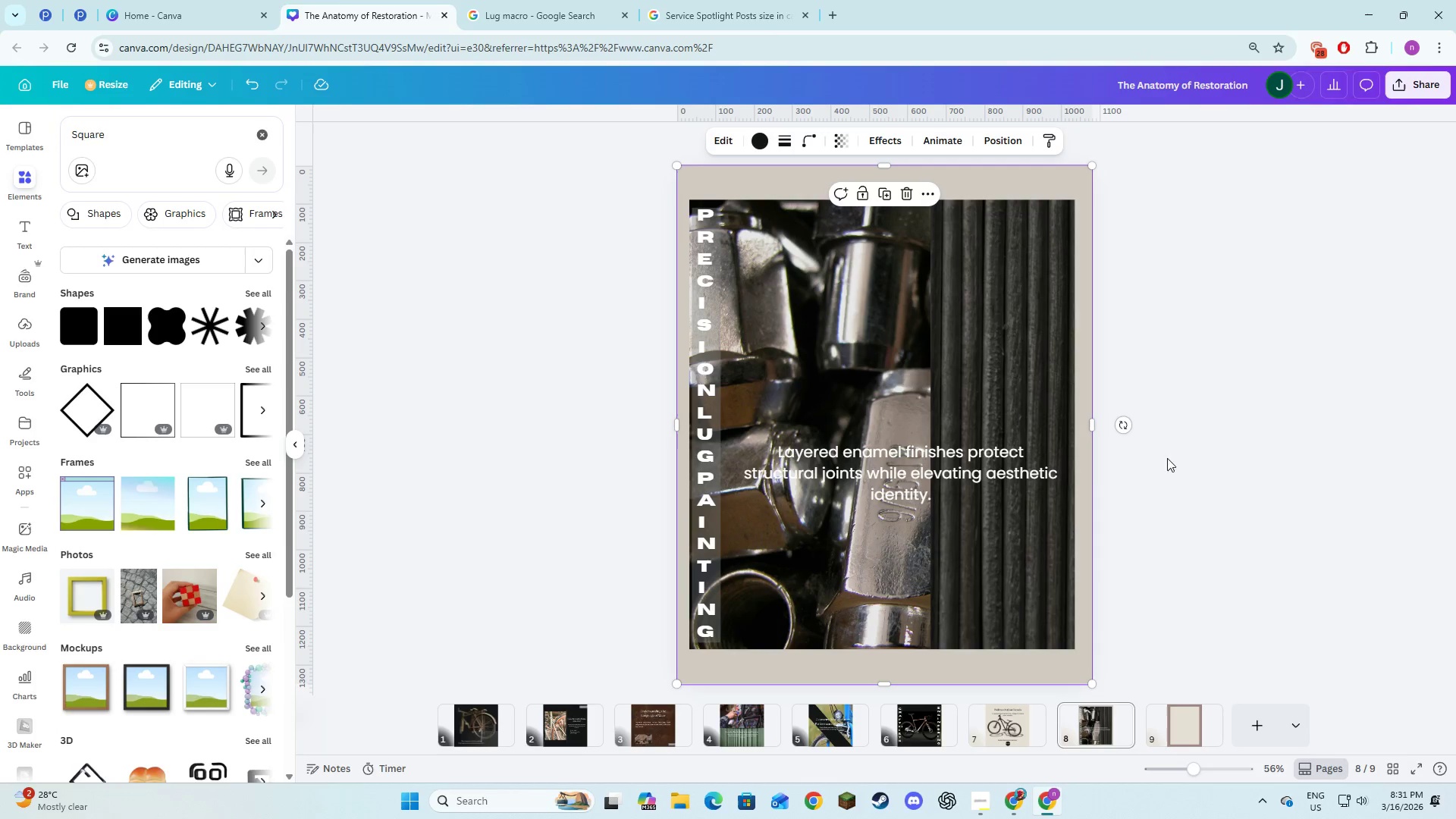 
left_click([1199, 462])
 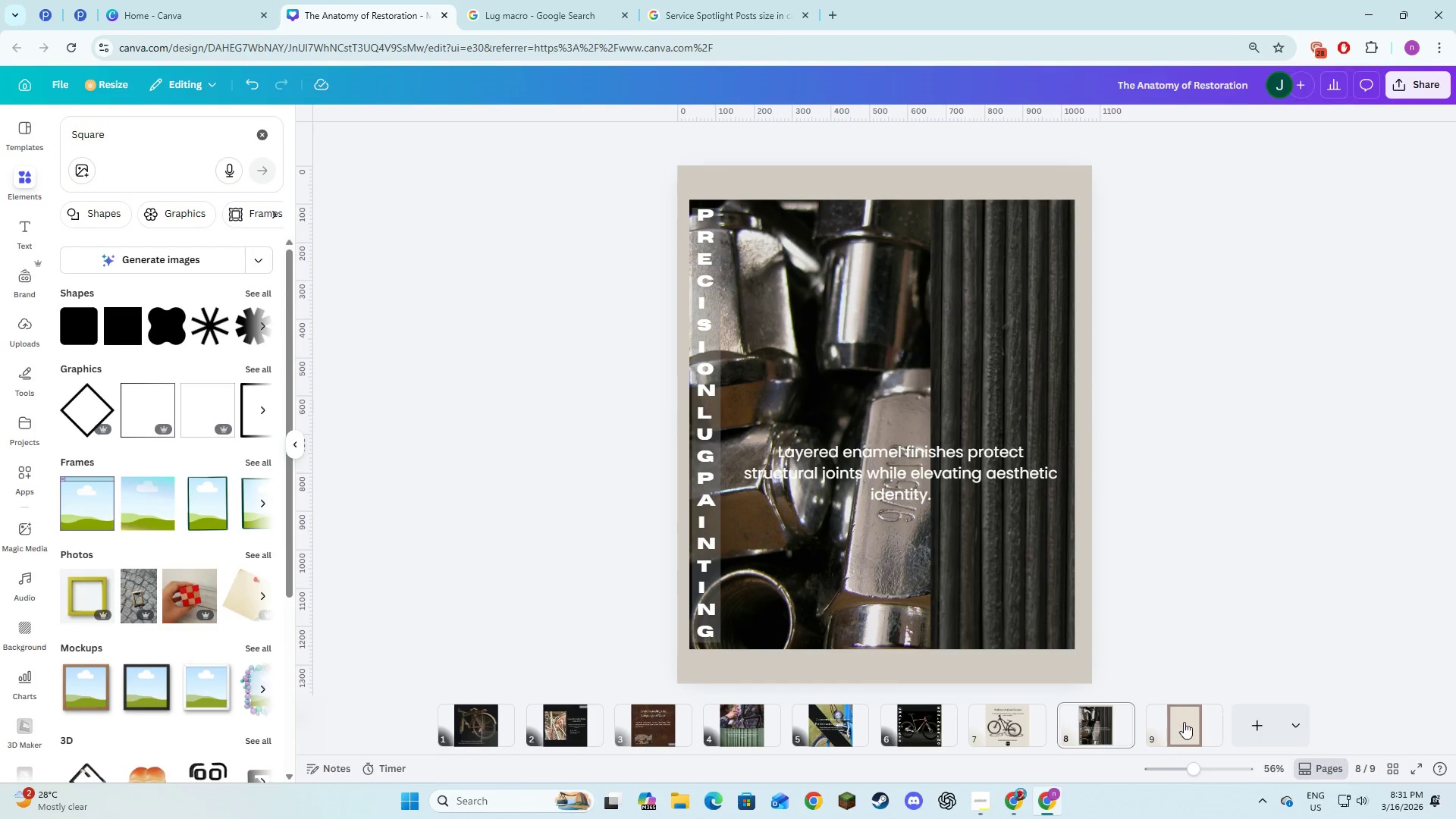 
double_click([1197, 489])
 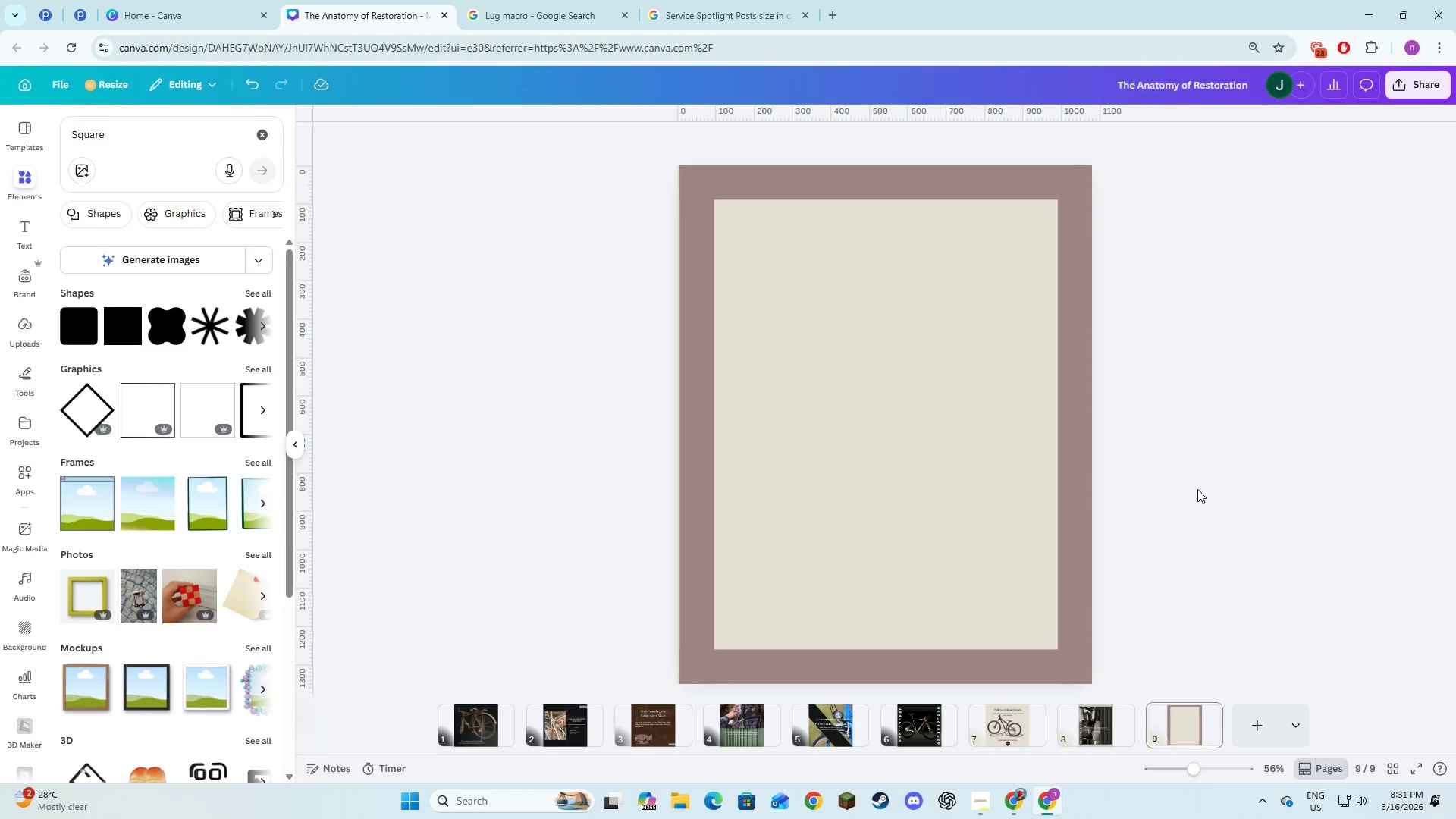 
key(Alt+AltLeft)
 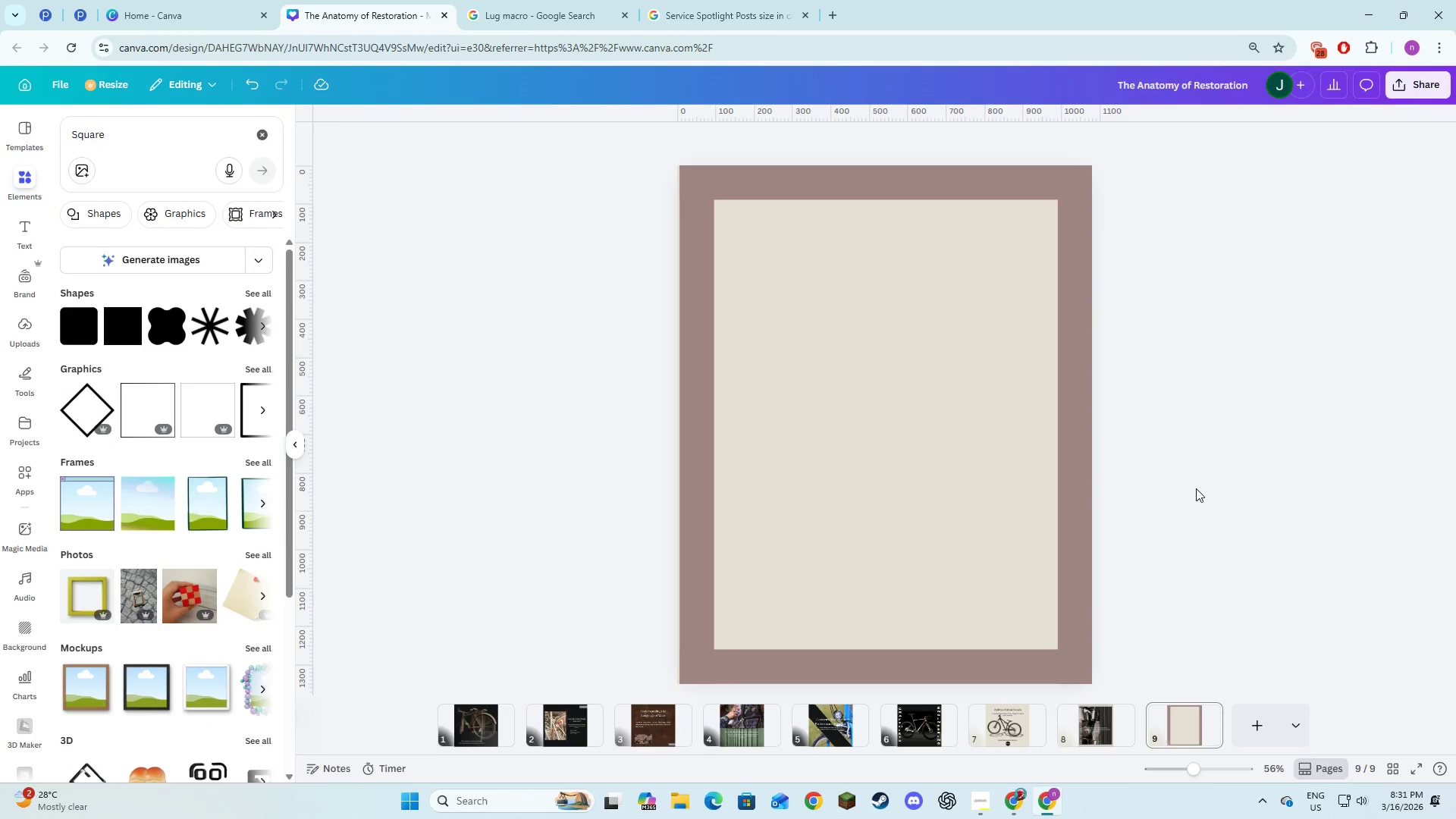 
key(Alt+Tab)